 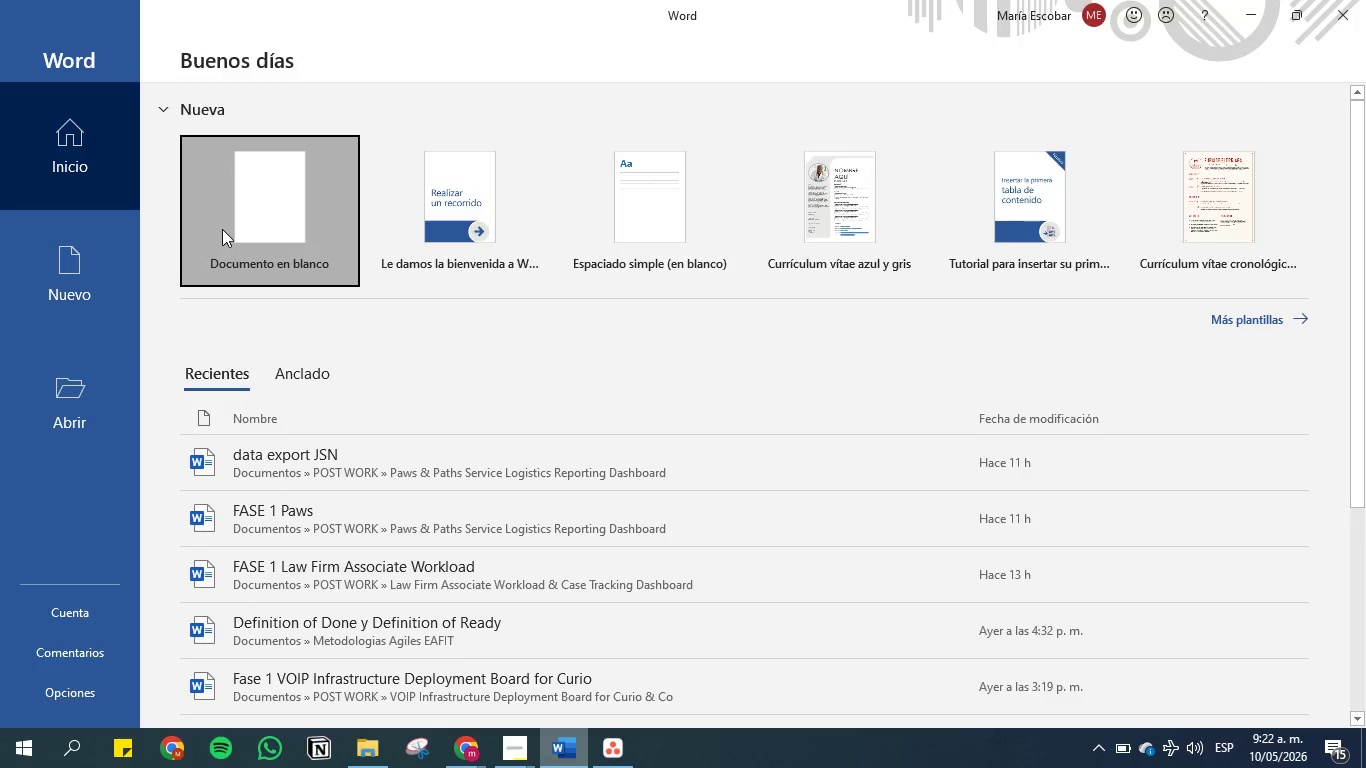 
left_click([541, 313])
 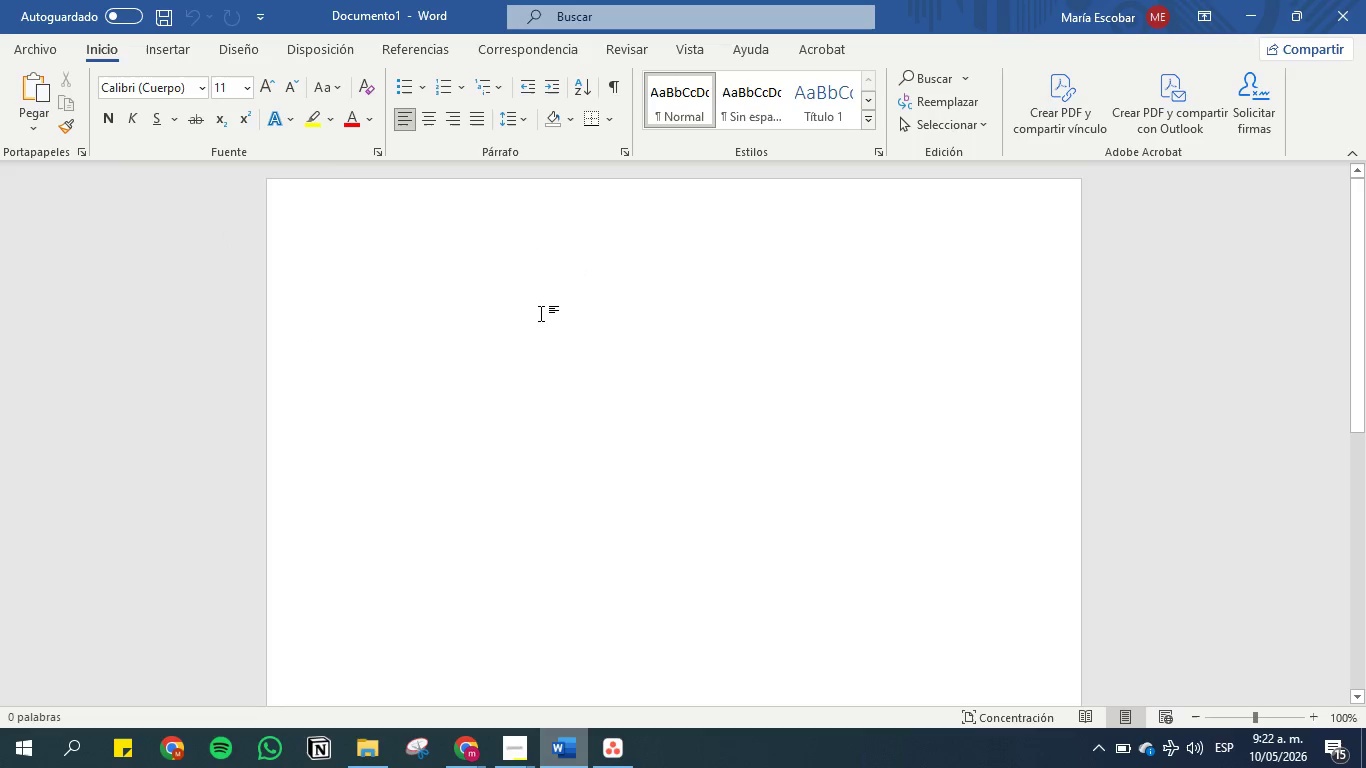 
key(Control+V)
 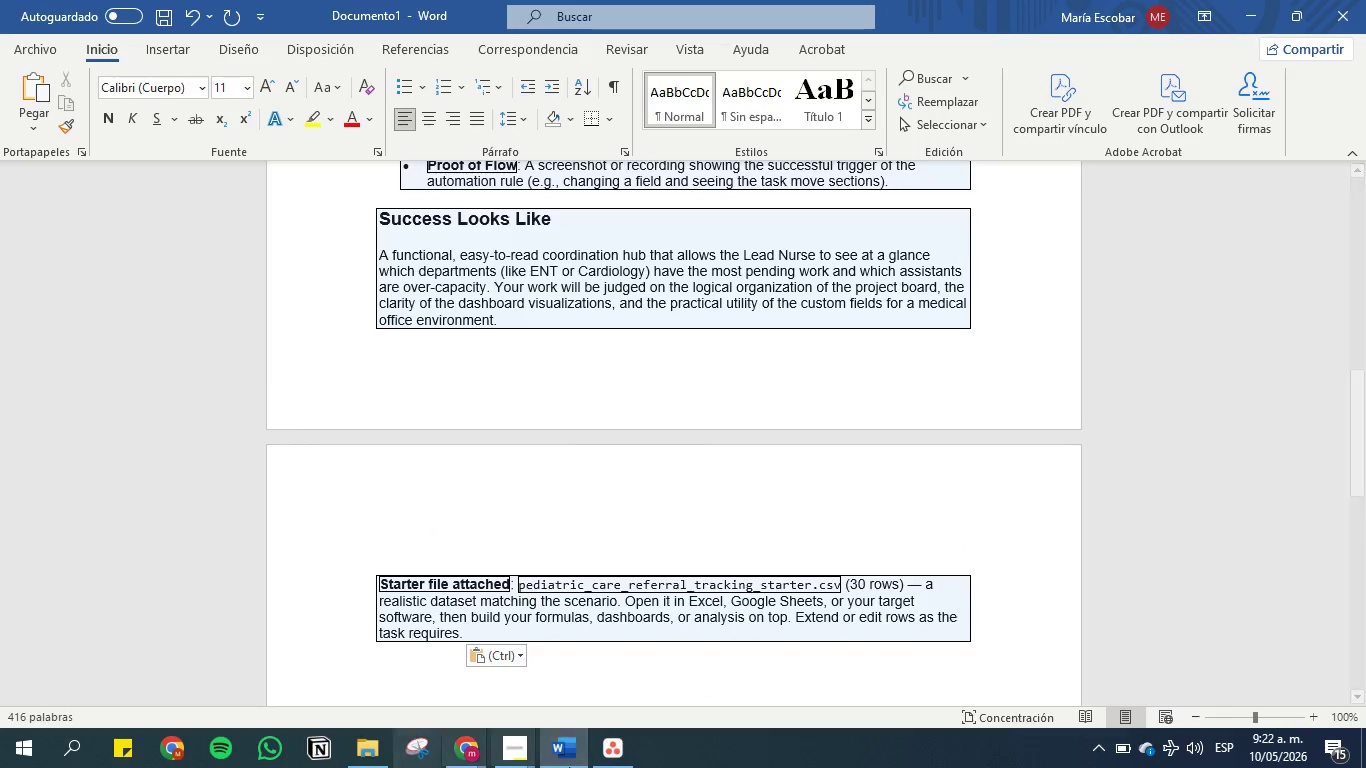 
left_click([622, 749])
 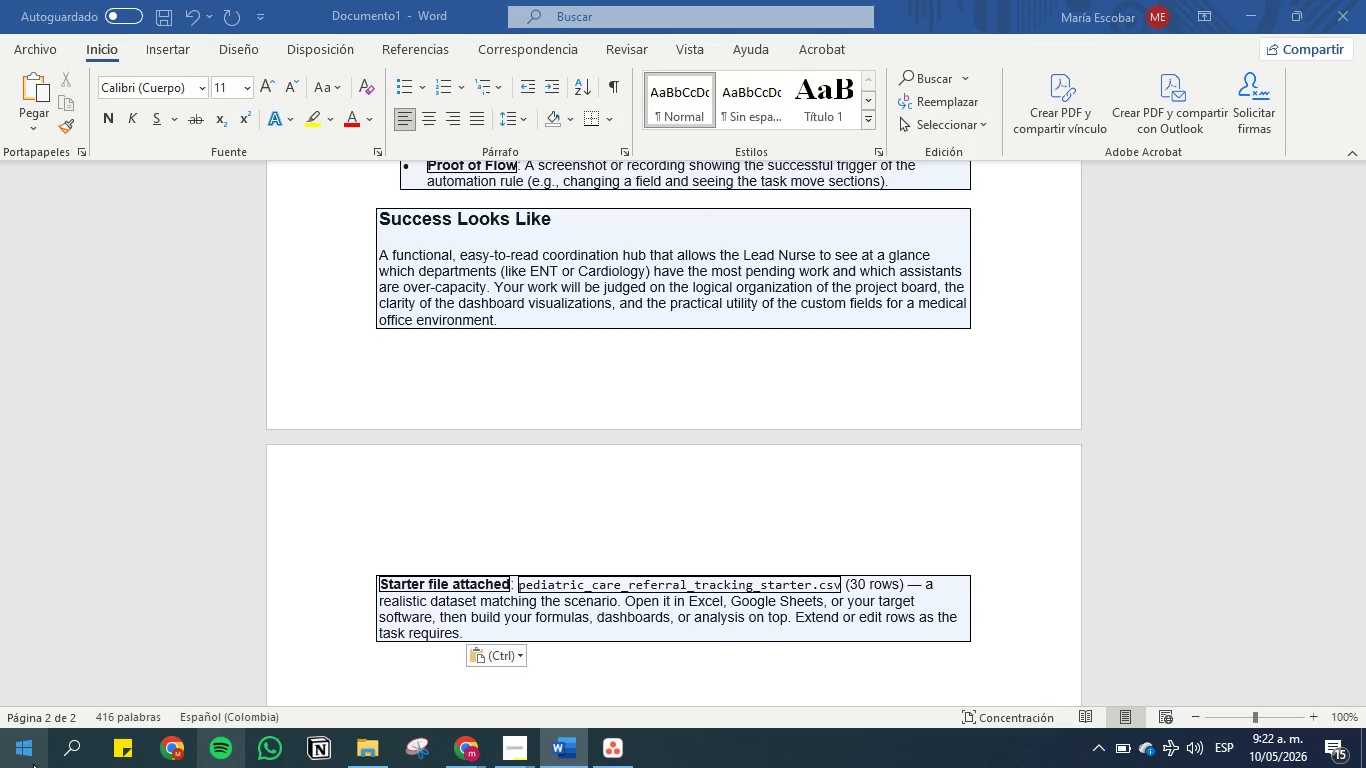 
left_click([71, 760])
 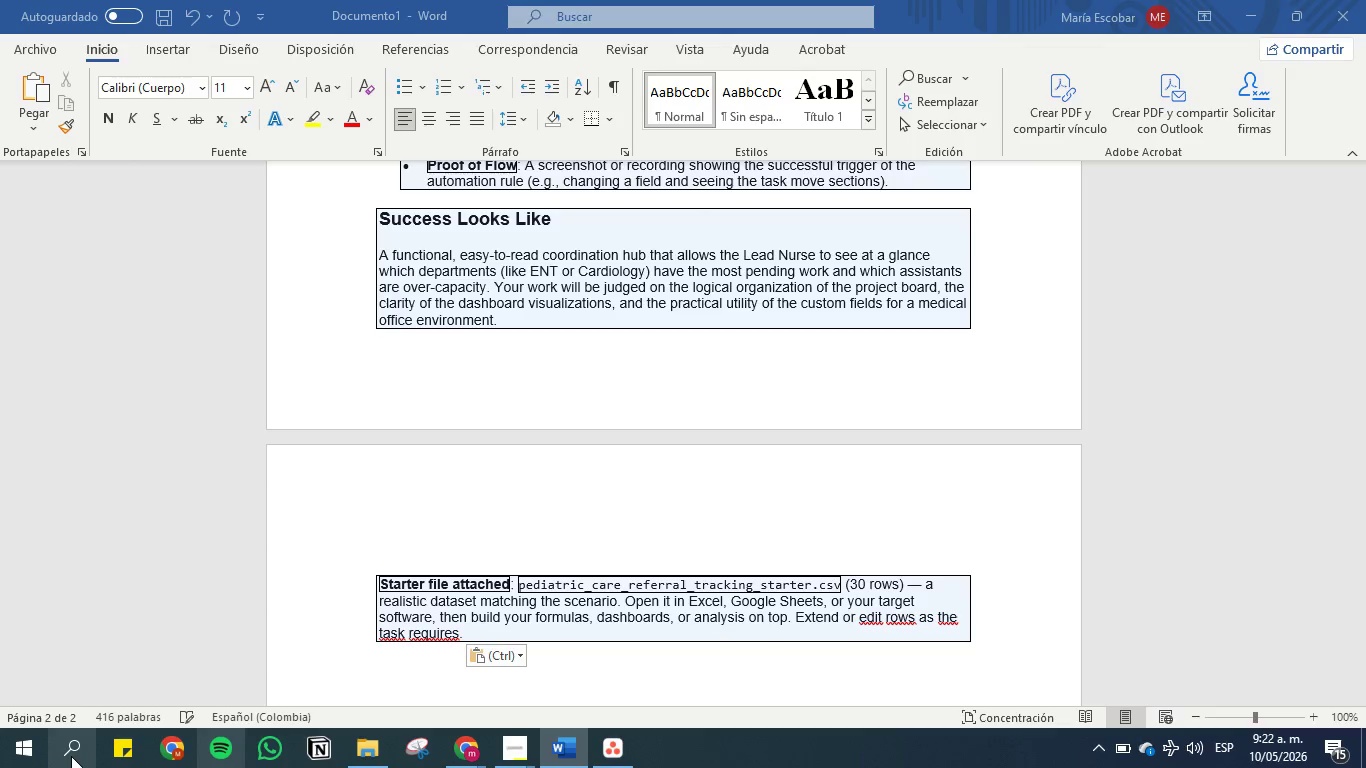 
left_click([75, 741])
 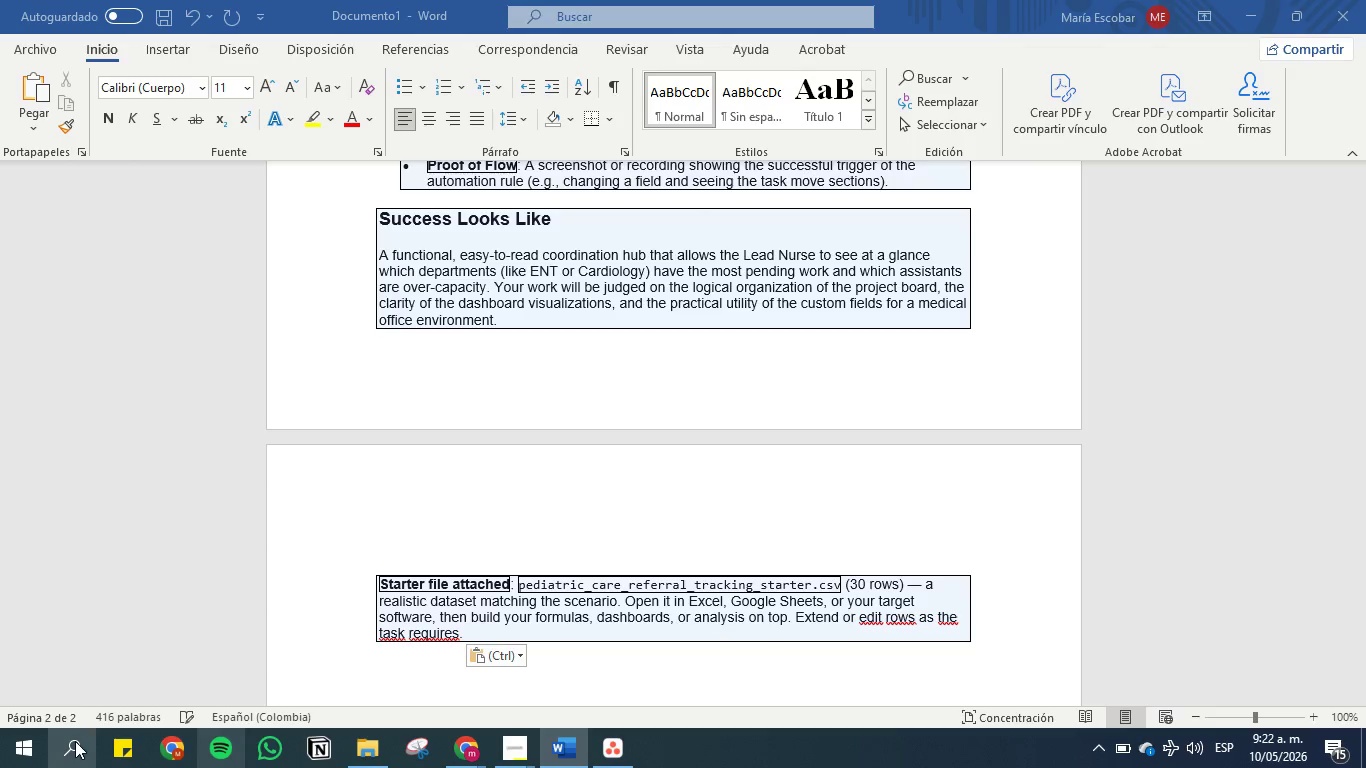 
double_click([75, 741])
 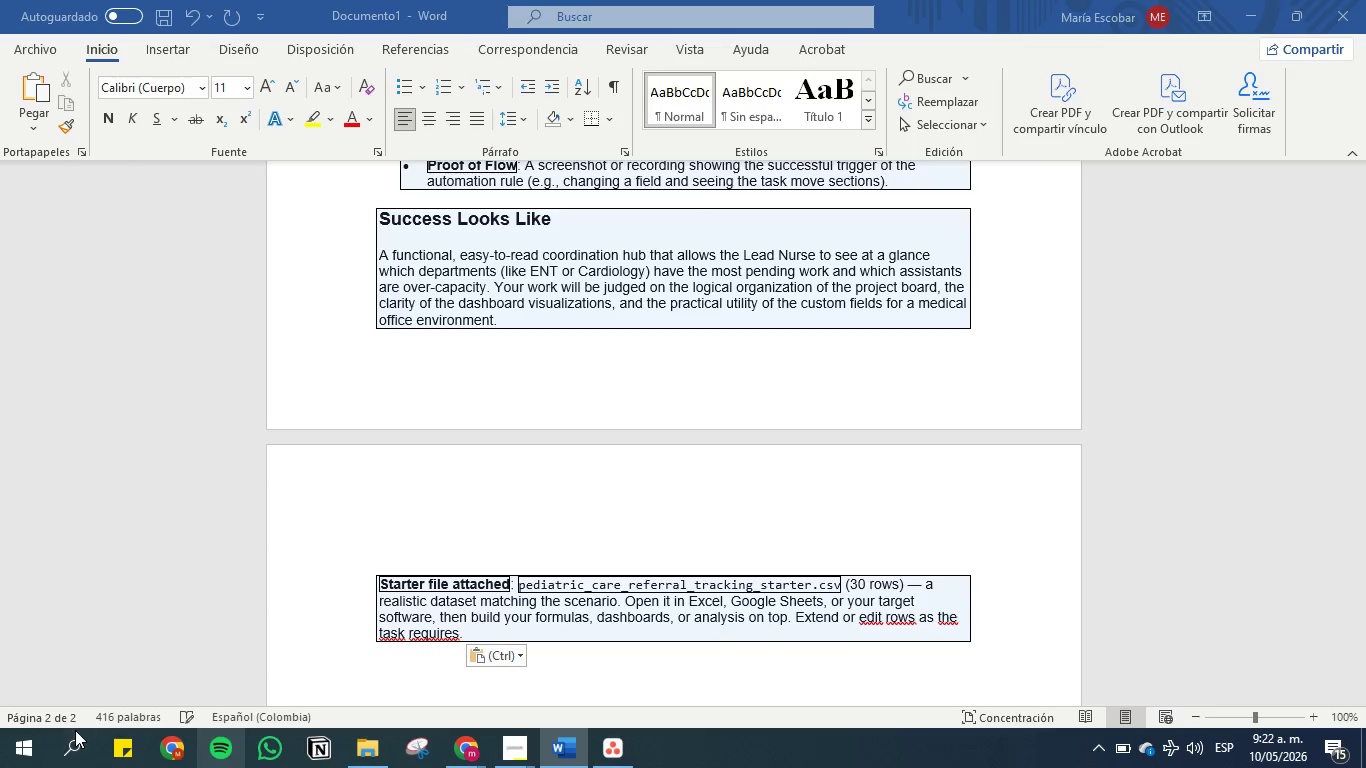 
key(Meta+MetaLeft)
 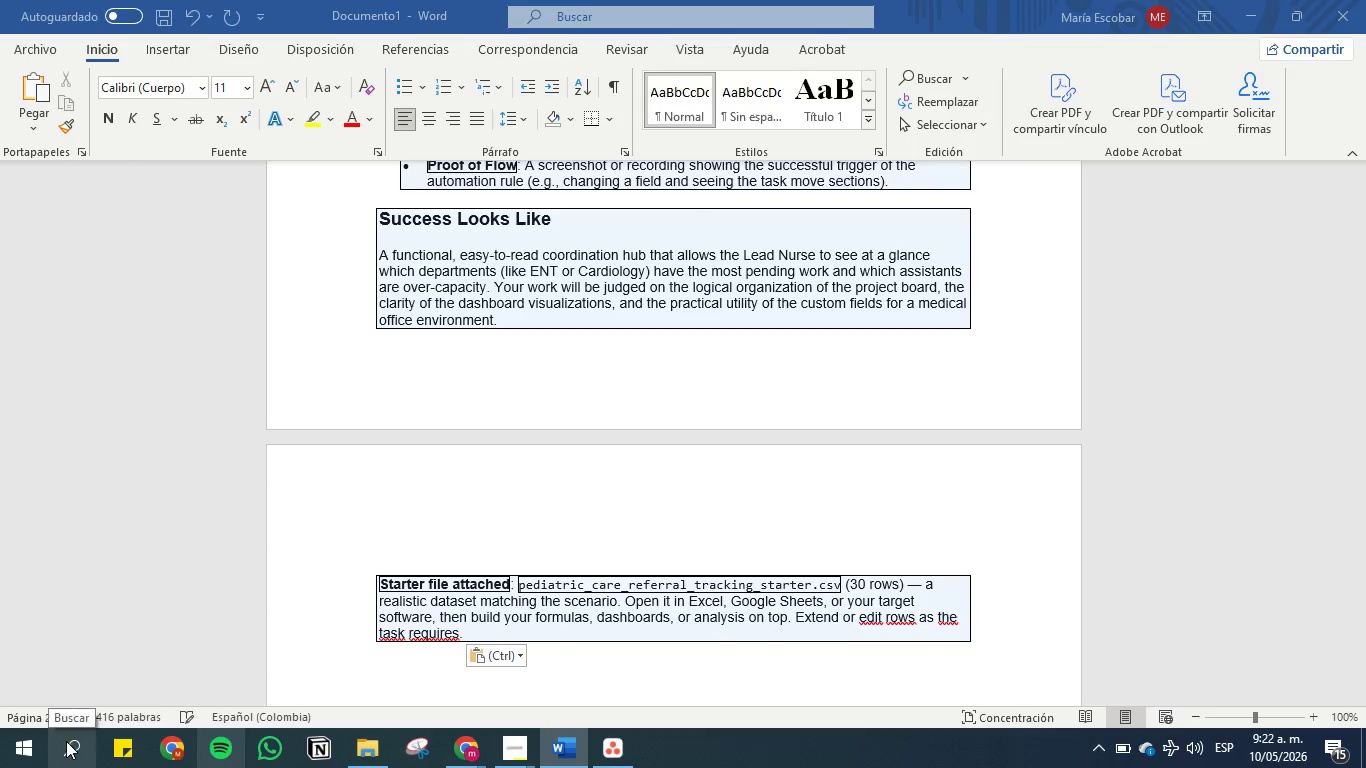 
key(Meta+MetaLeft)
 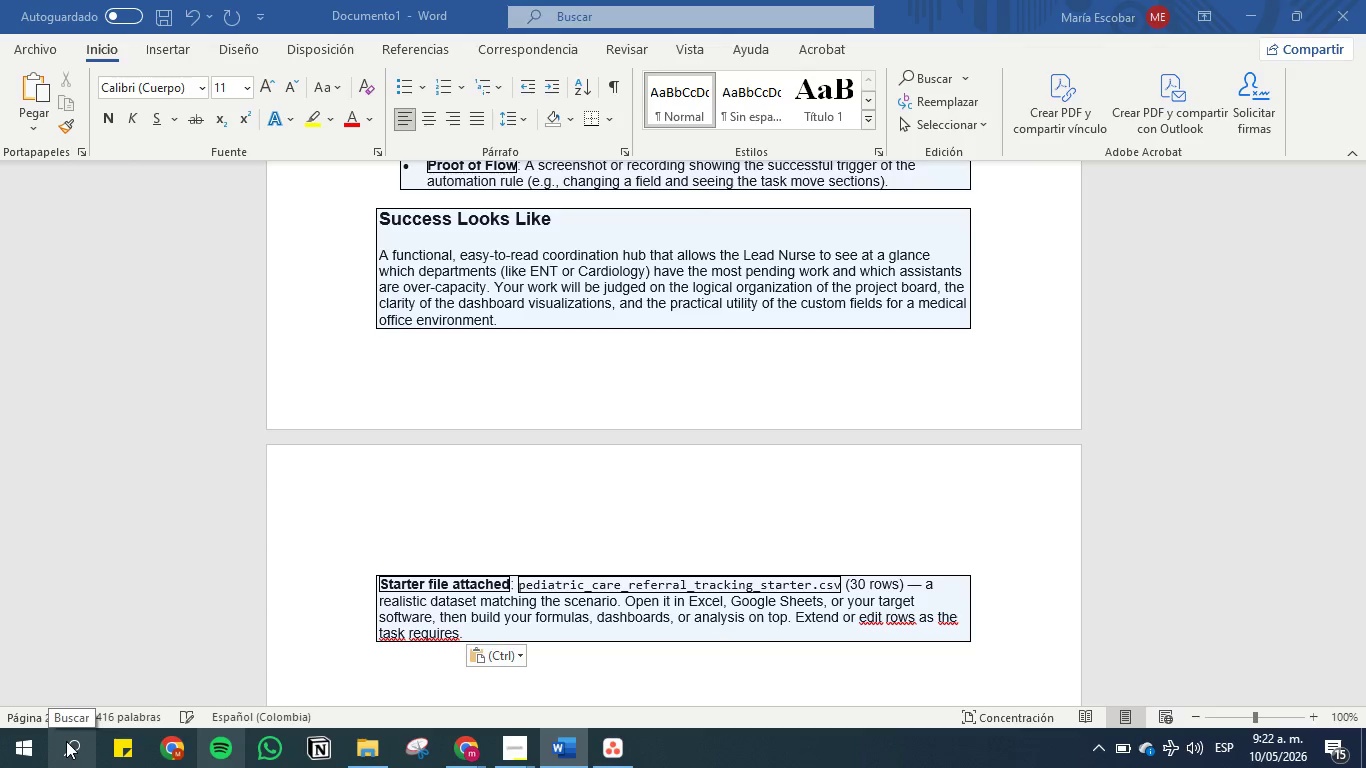 
key(Meta+MetaLeft)
 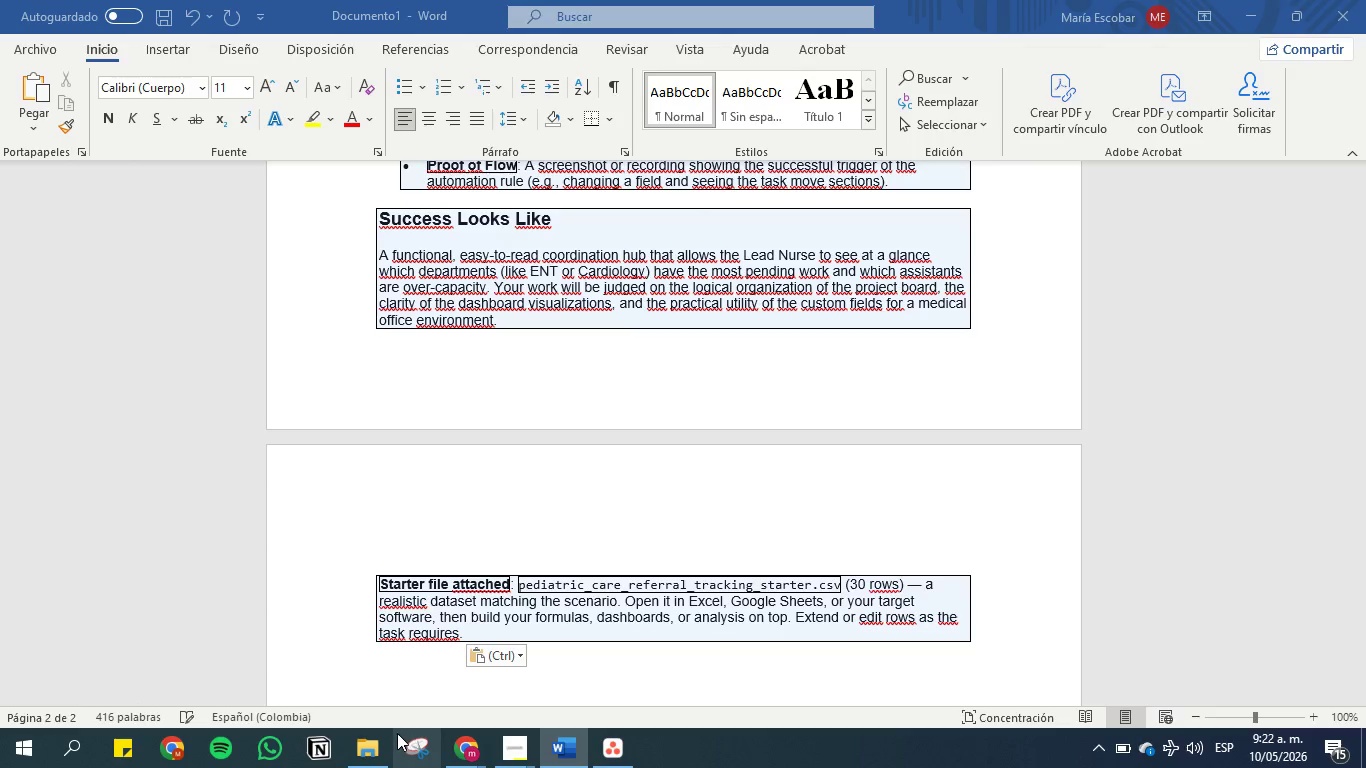 
left_click([510, 492])
 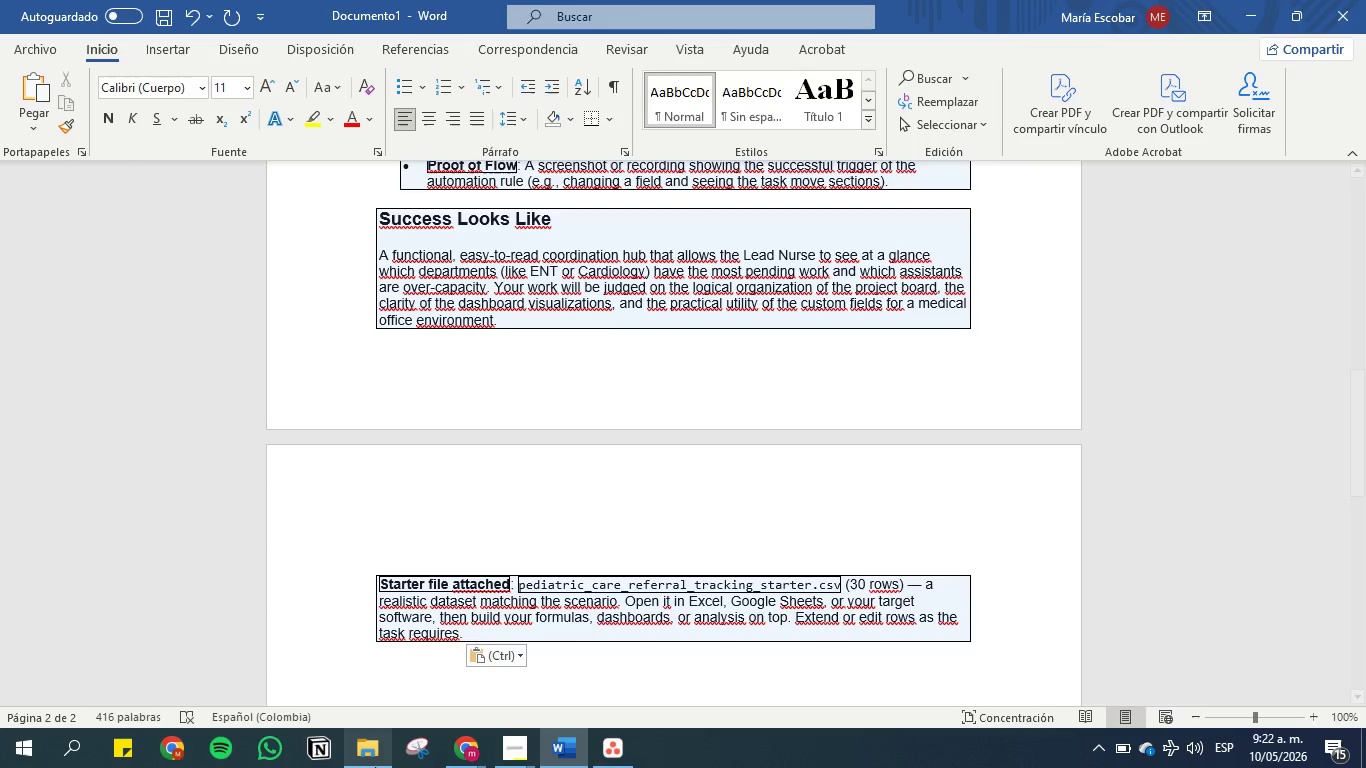 
left_click_drag(start_coordinate=[431, 753], to_coordinate=[425, 753])
 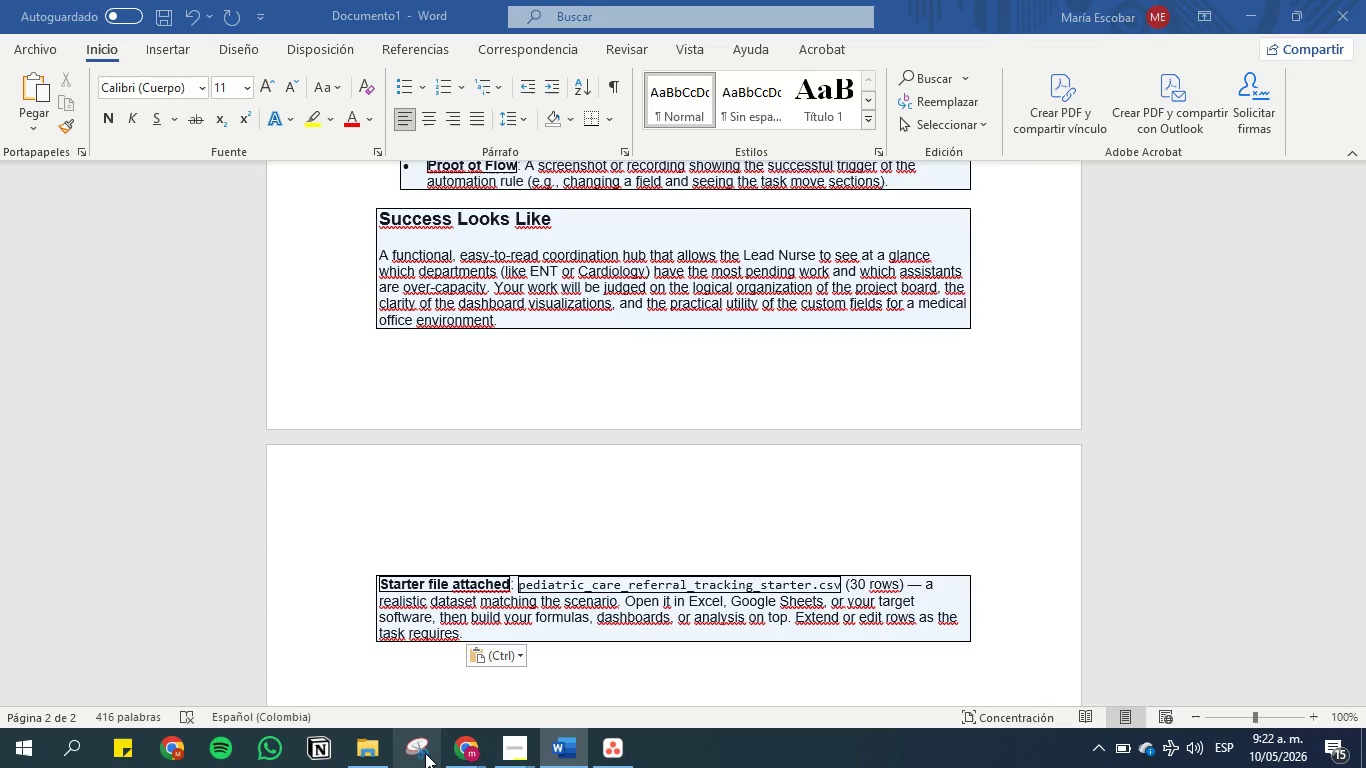 
double_click([425, 753])
 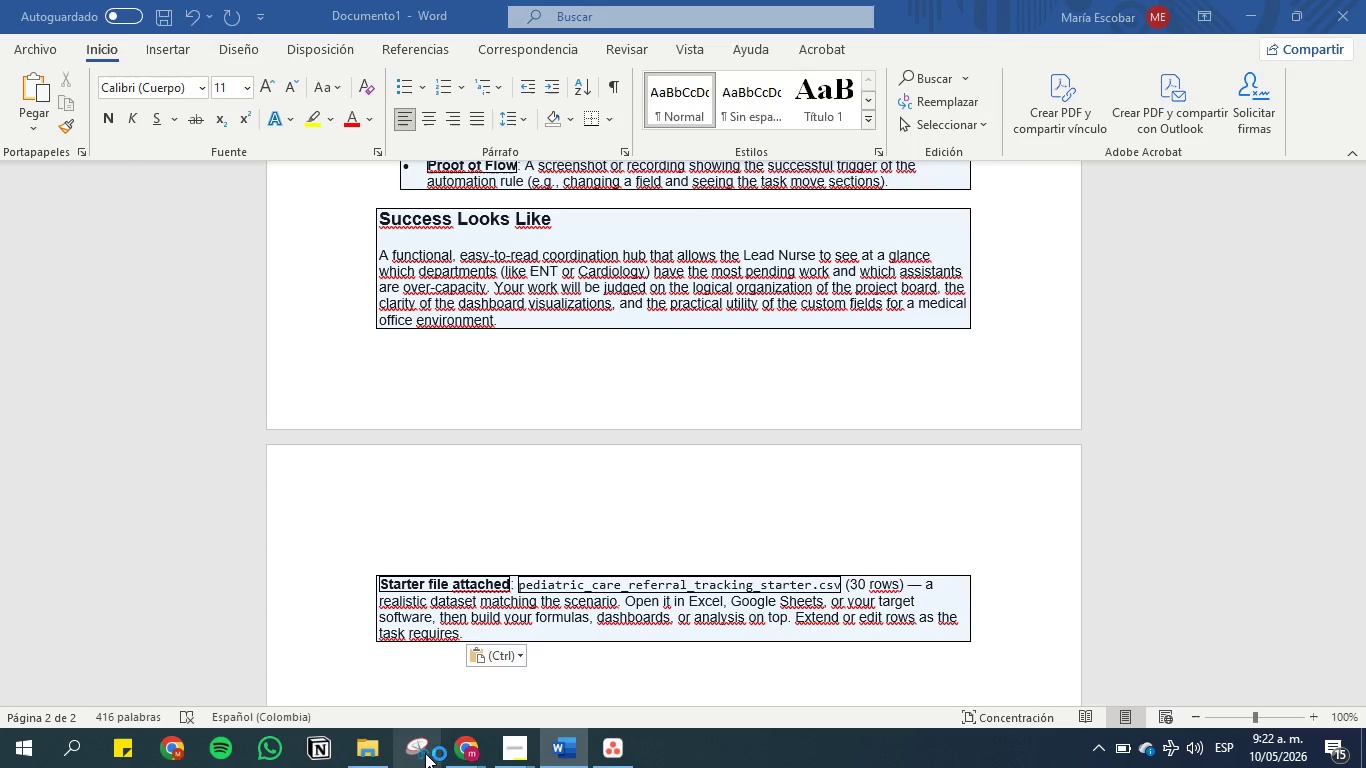 
mouse_move([532, 638])
 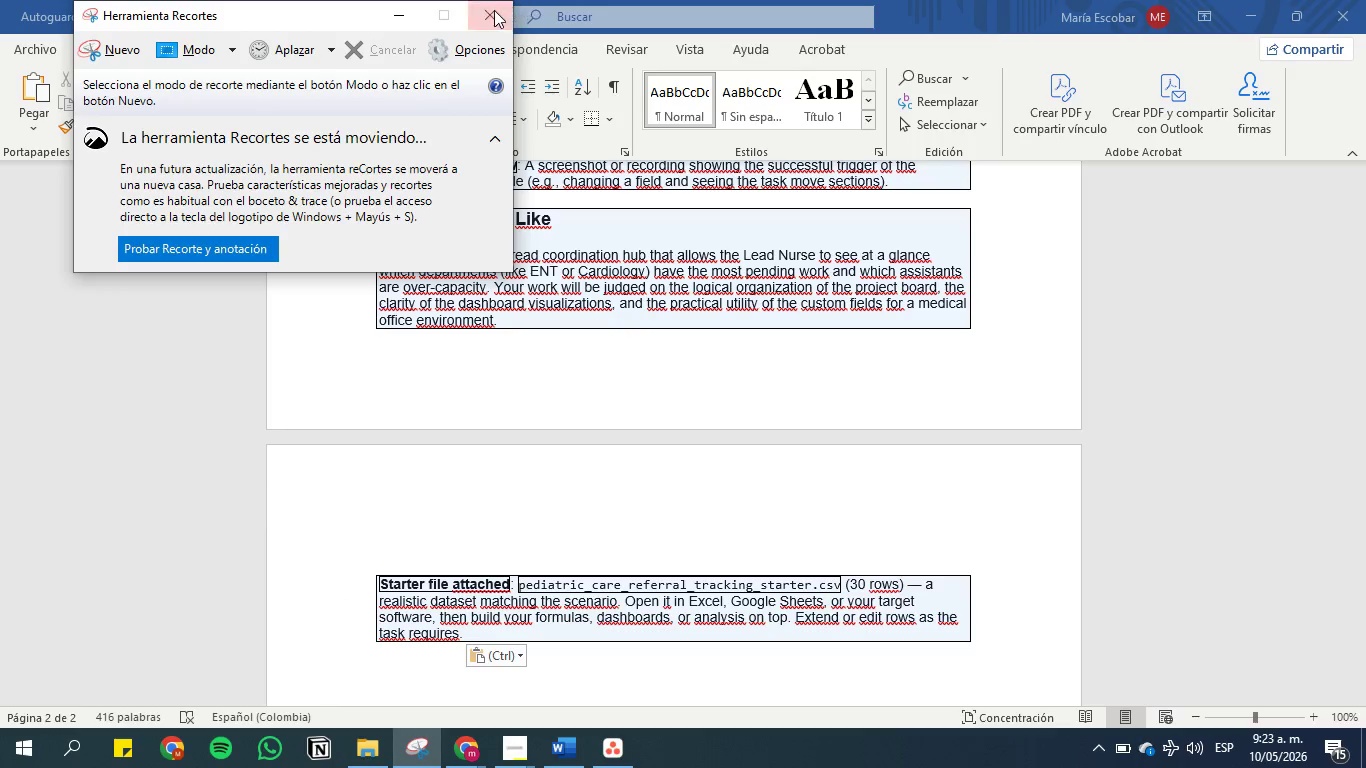 
mouse_move([587, 746])
 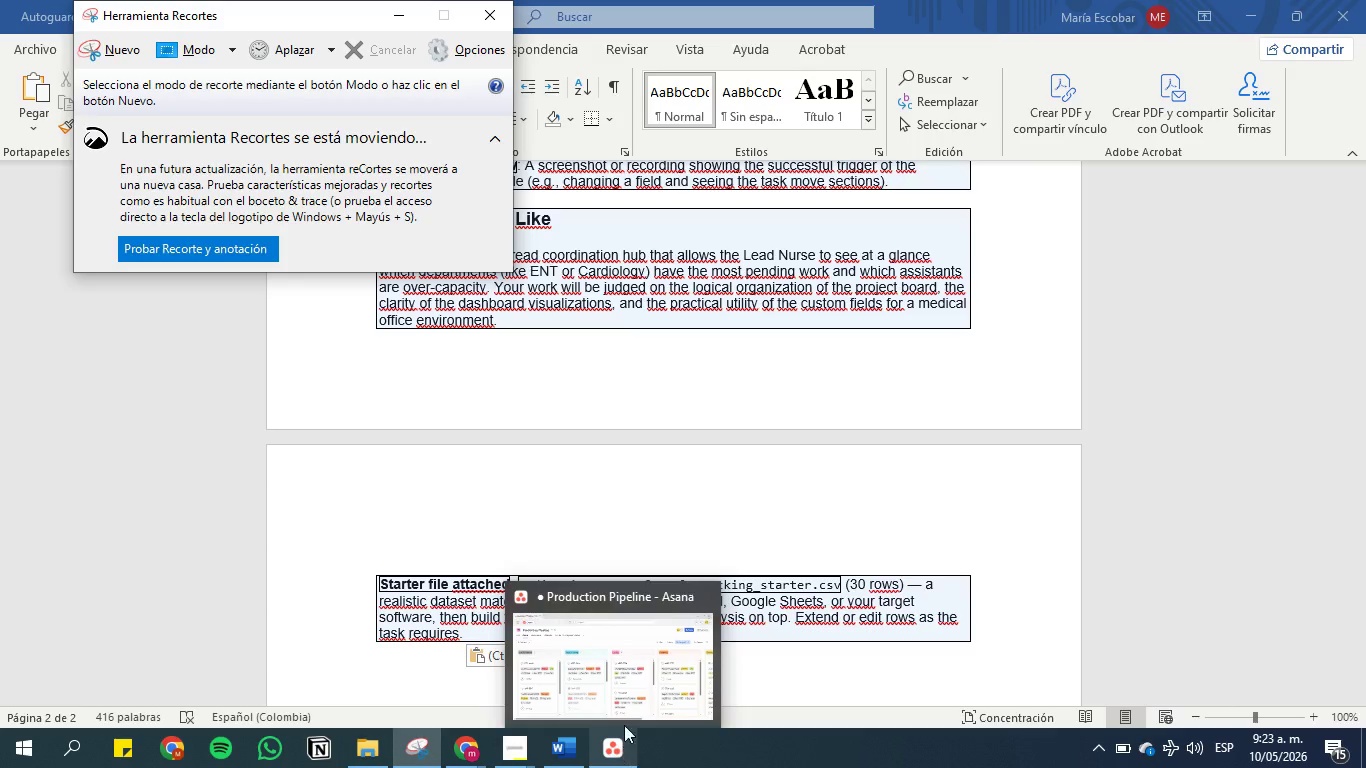 
left_click([628, 651])
 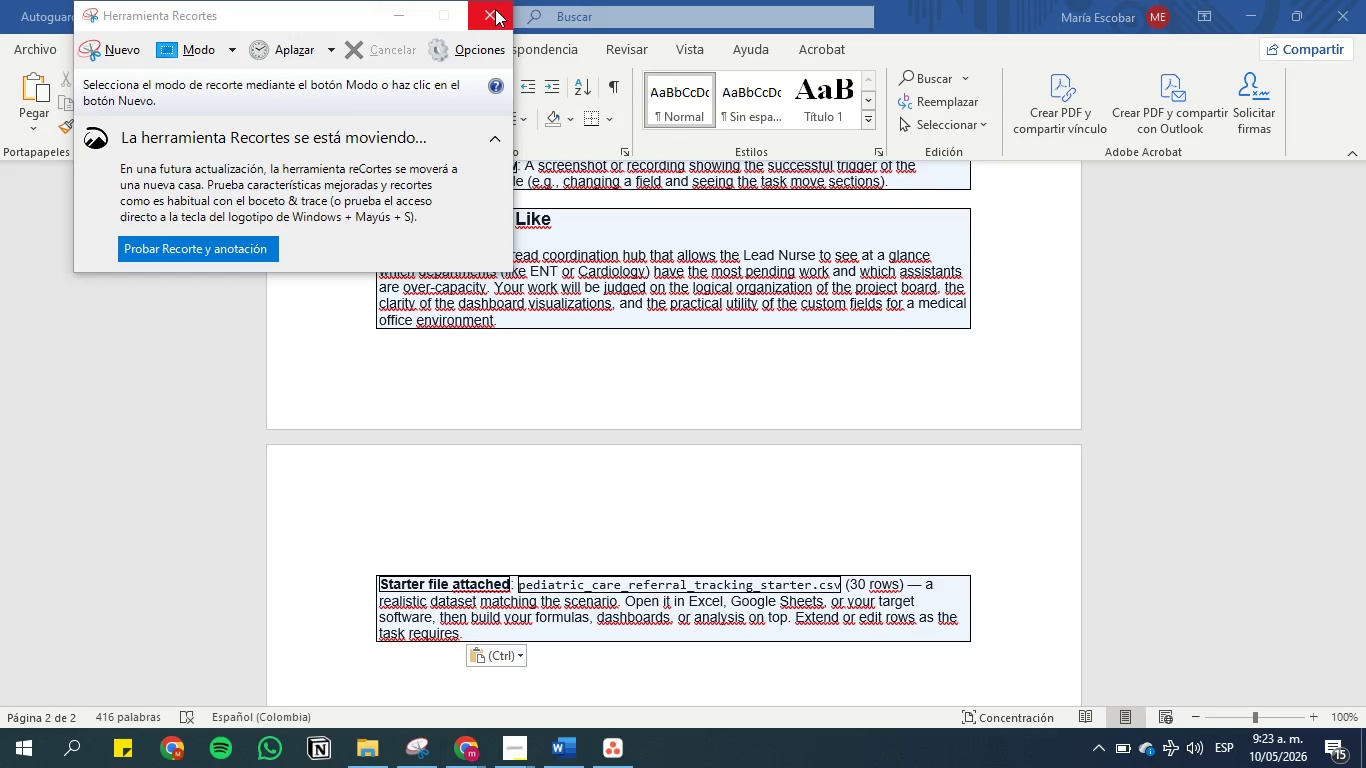 
mouse_move([615, 734])
 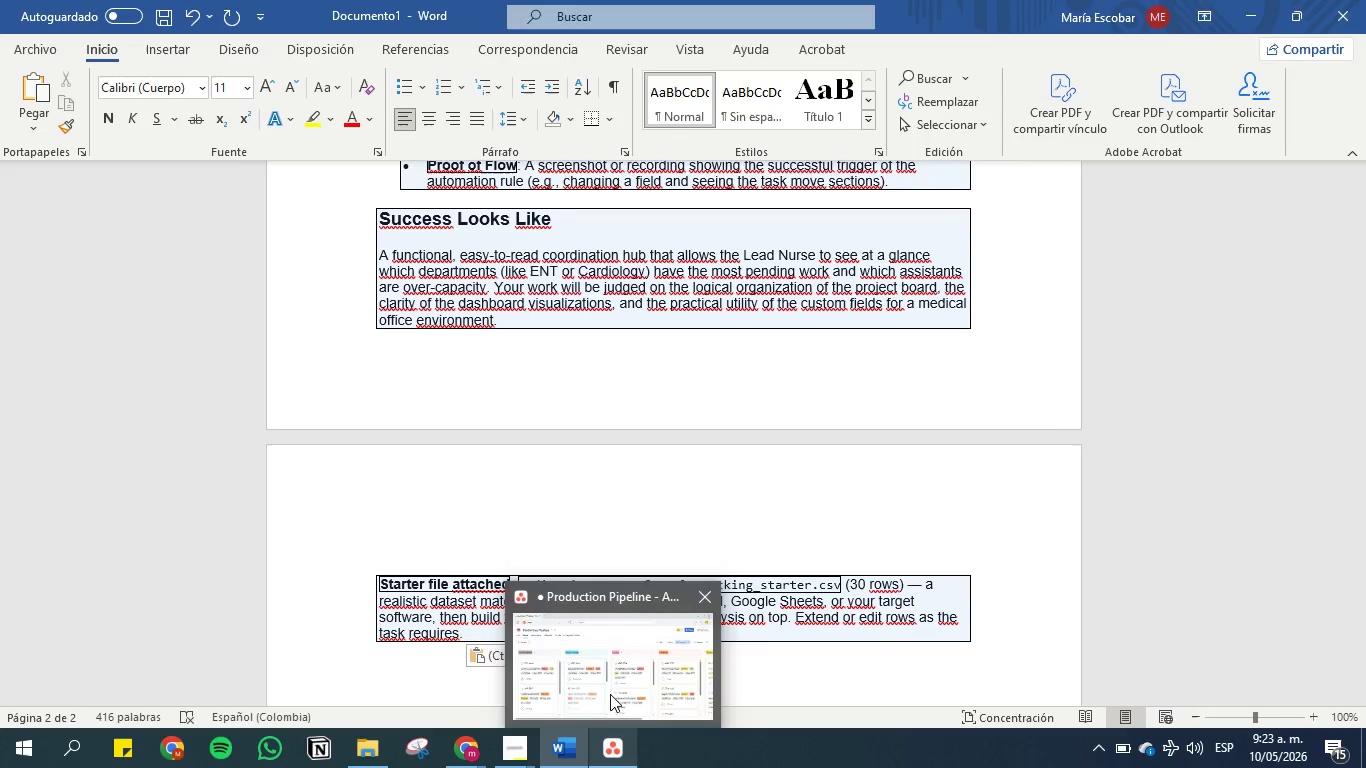 
left_click([610, 694])
 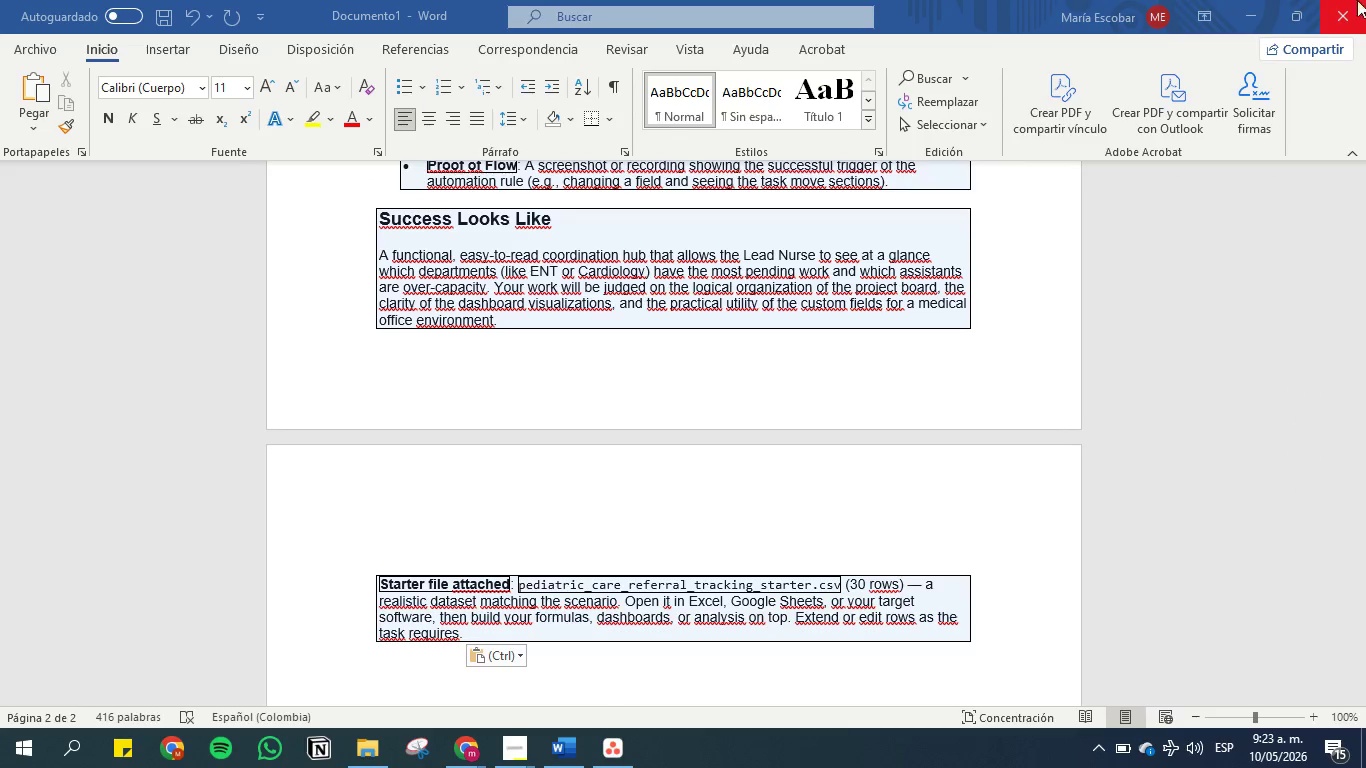 
left_click([1244, 14])